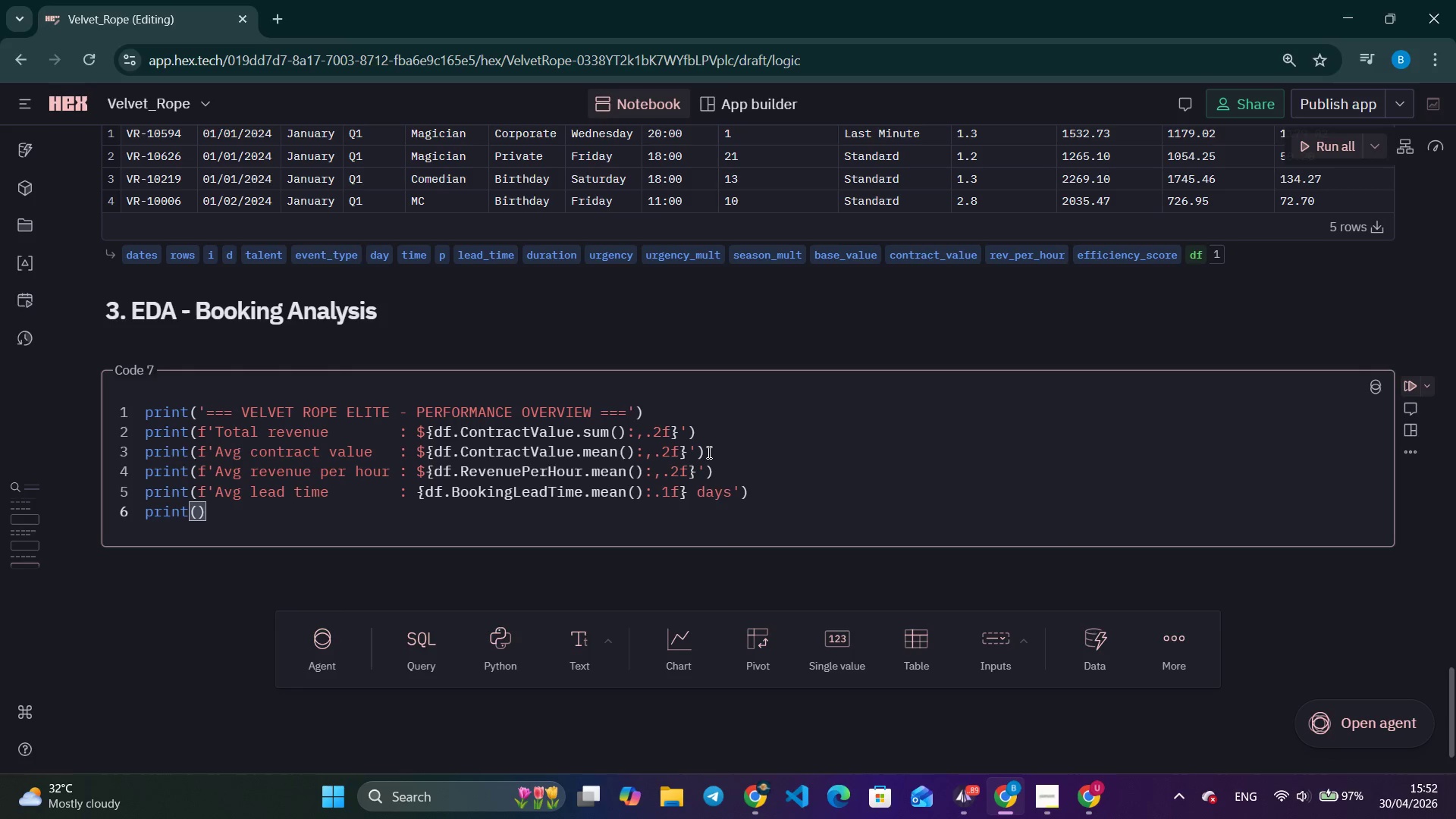 
key(Enter)
 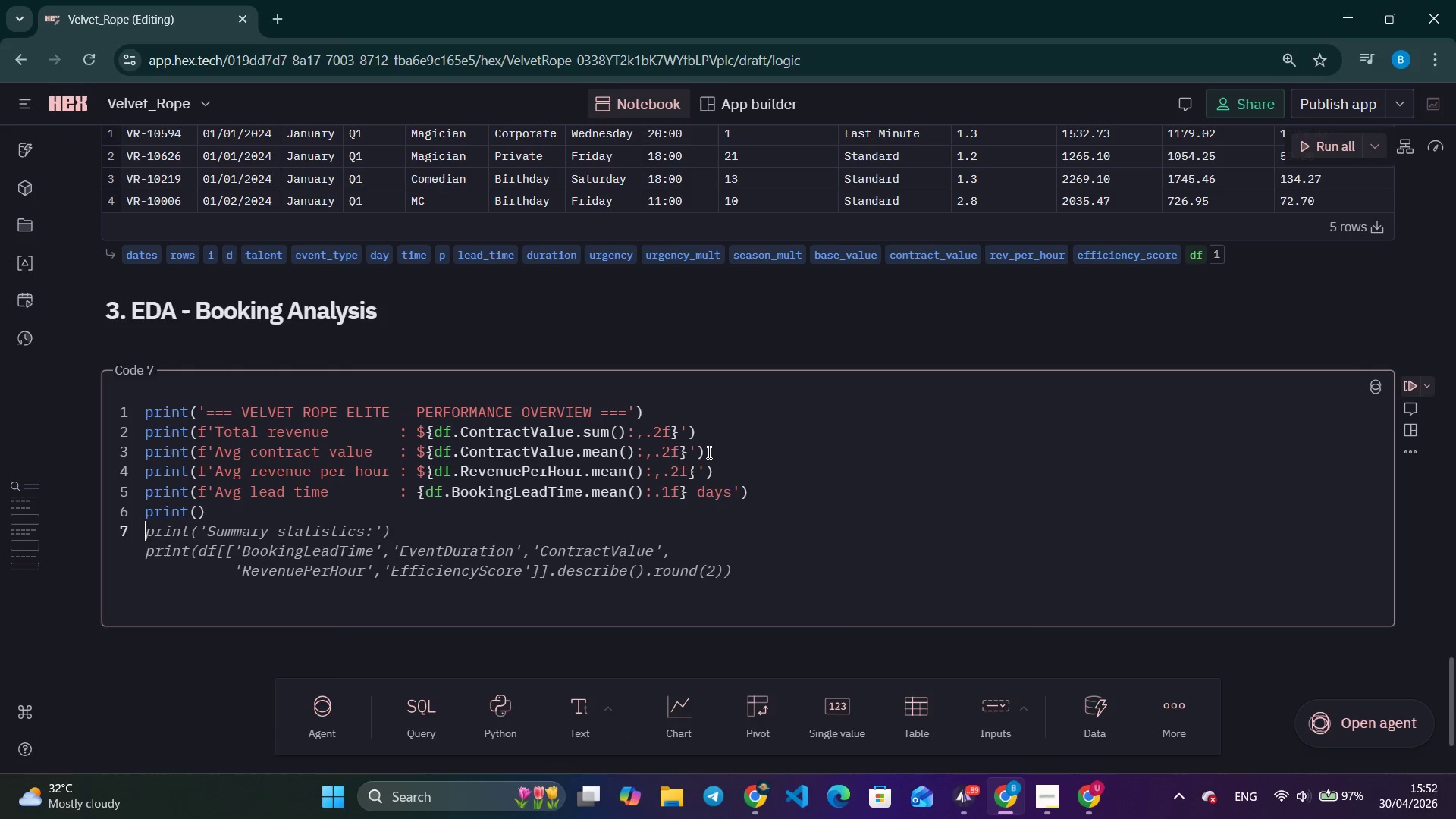 
key(Enter)
 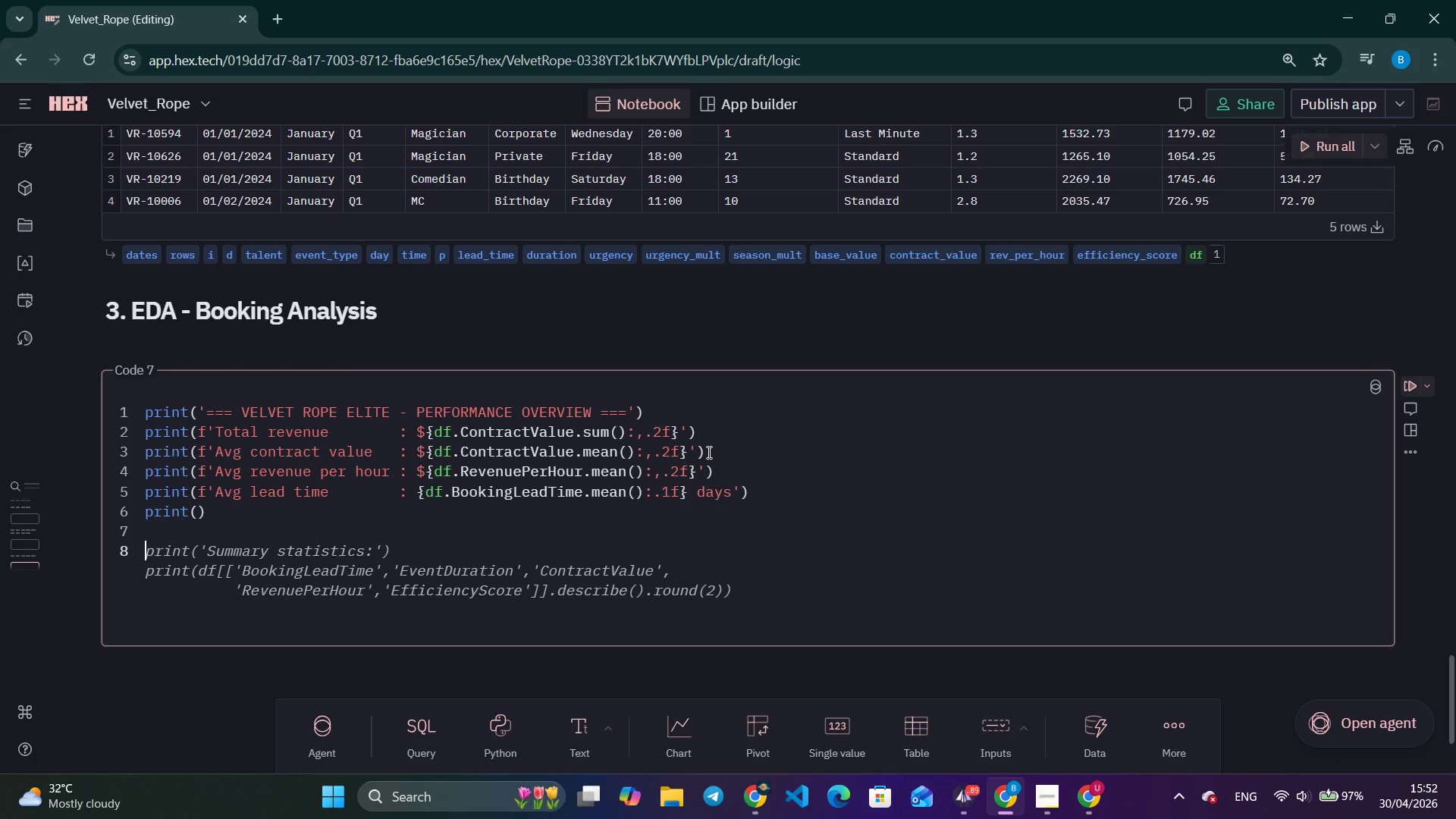 
key(Alt+Tab)
 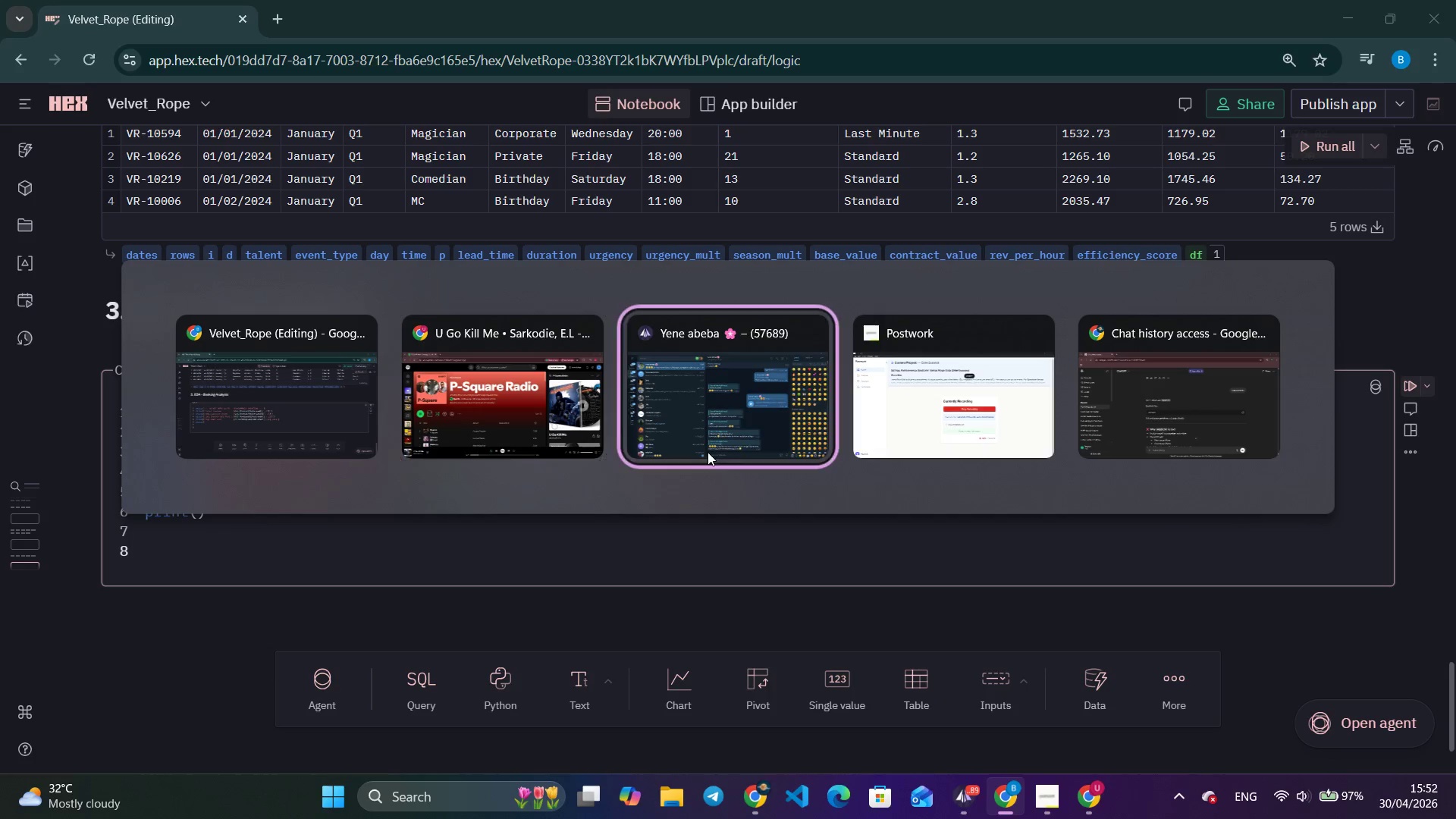 
key(Alt+Tab)
 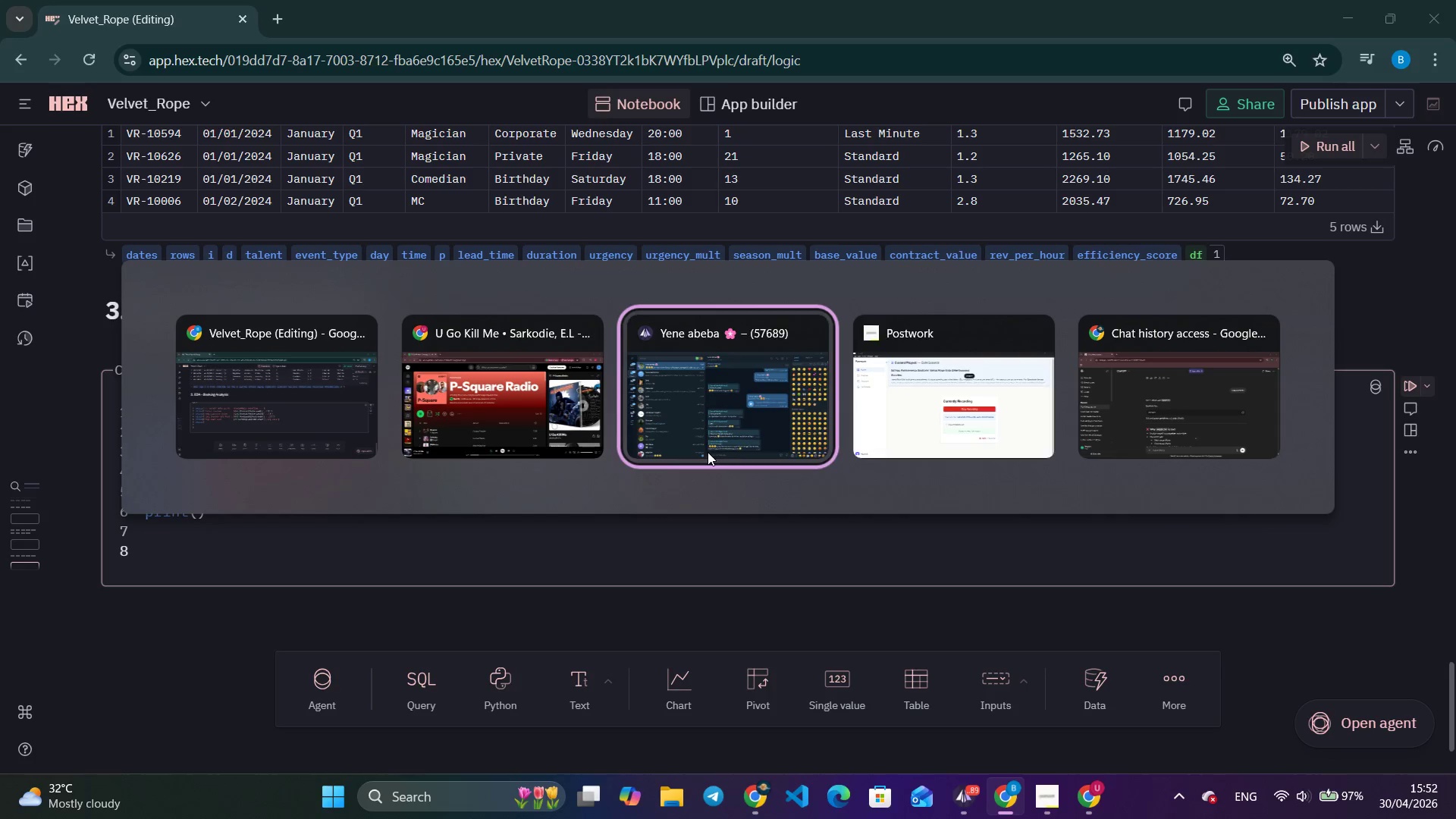 
key(Alt+Tab)